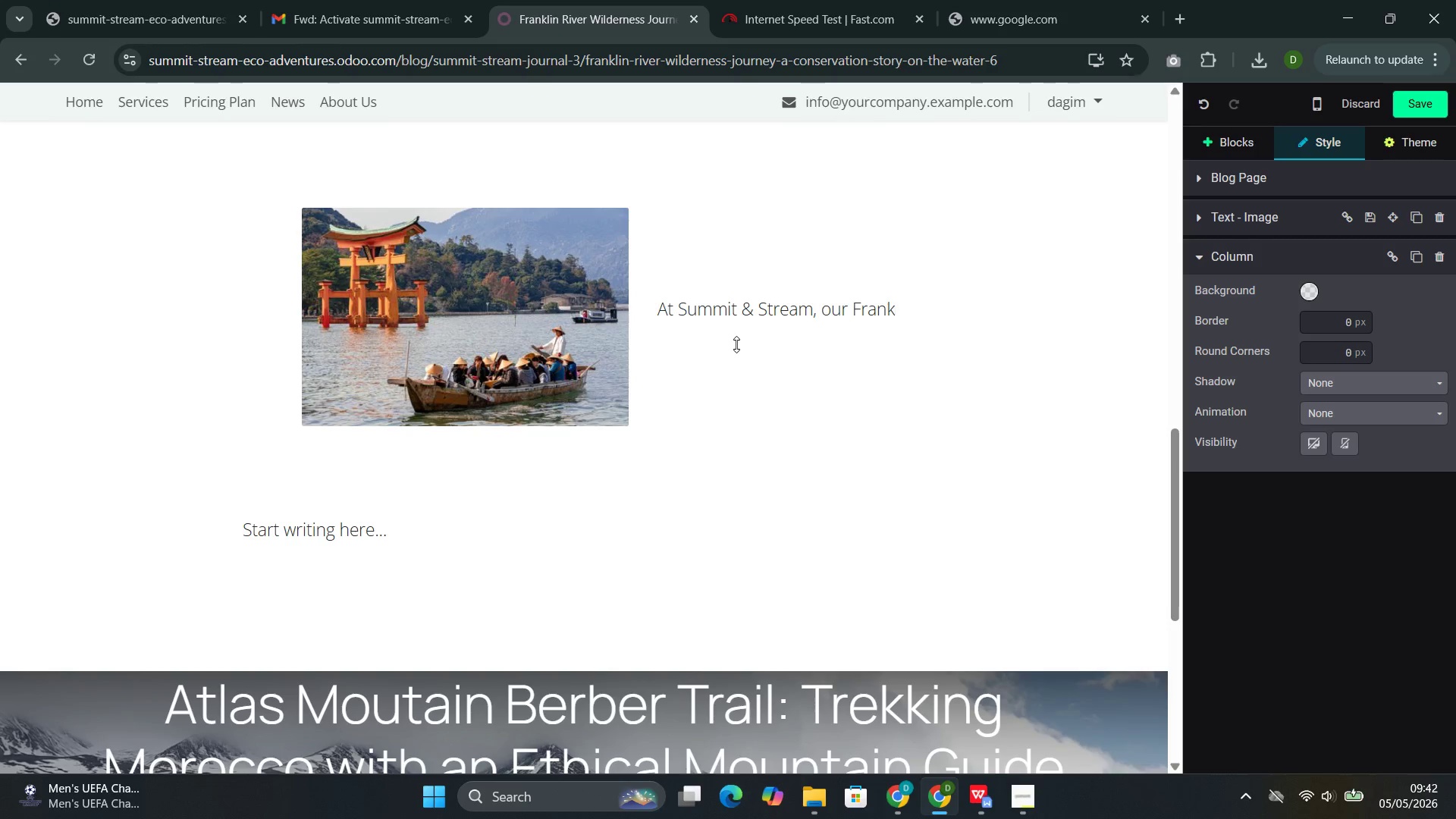 
wait(6.12)
 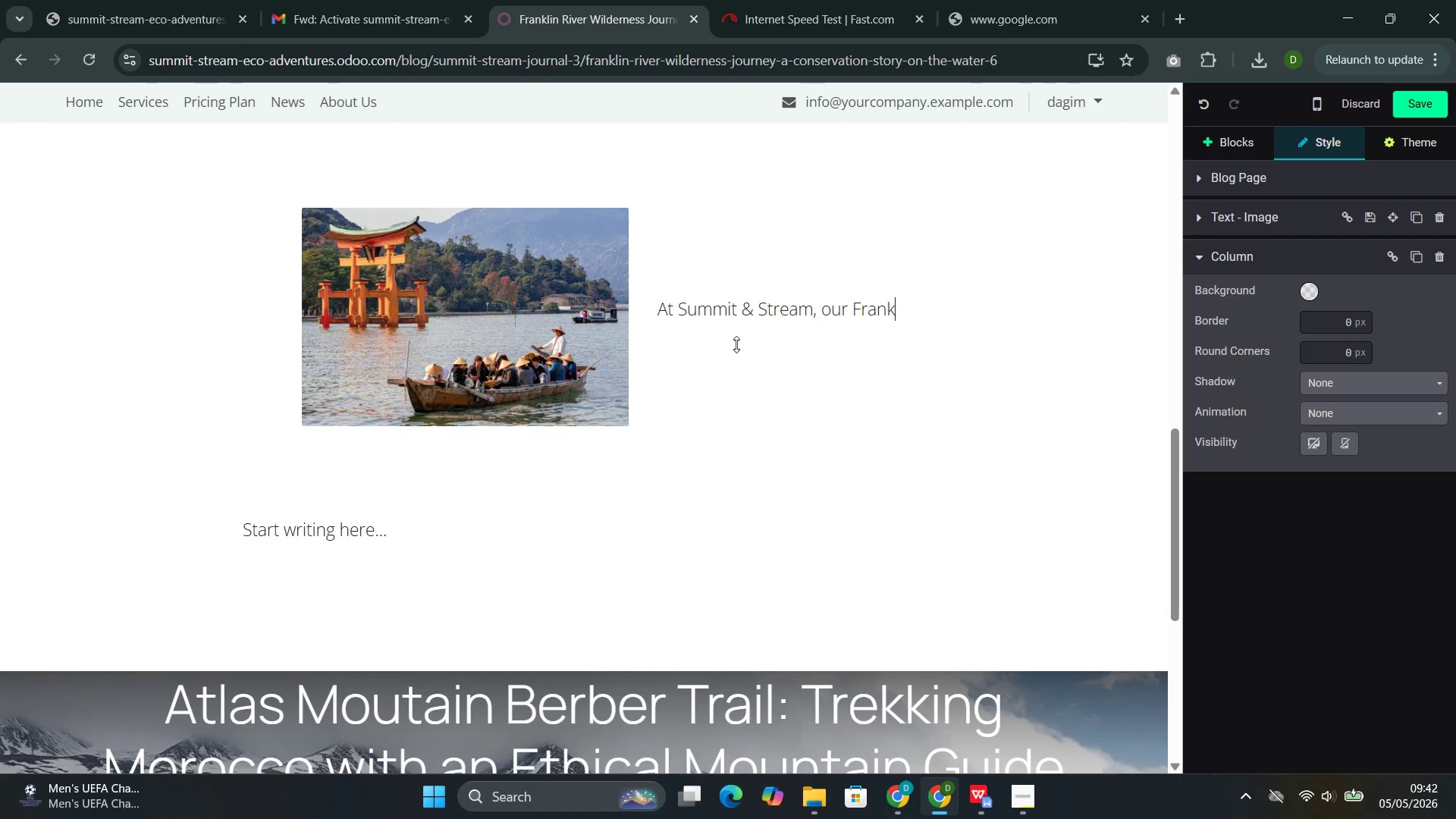 
type(lin River wildern)
 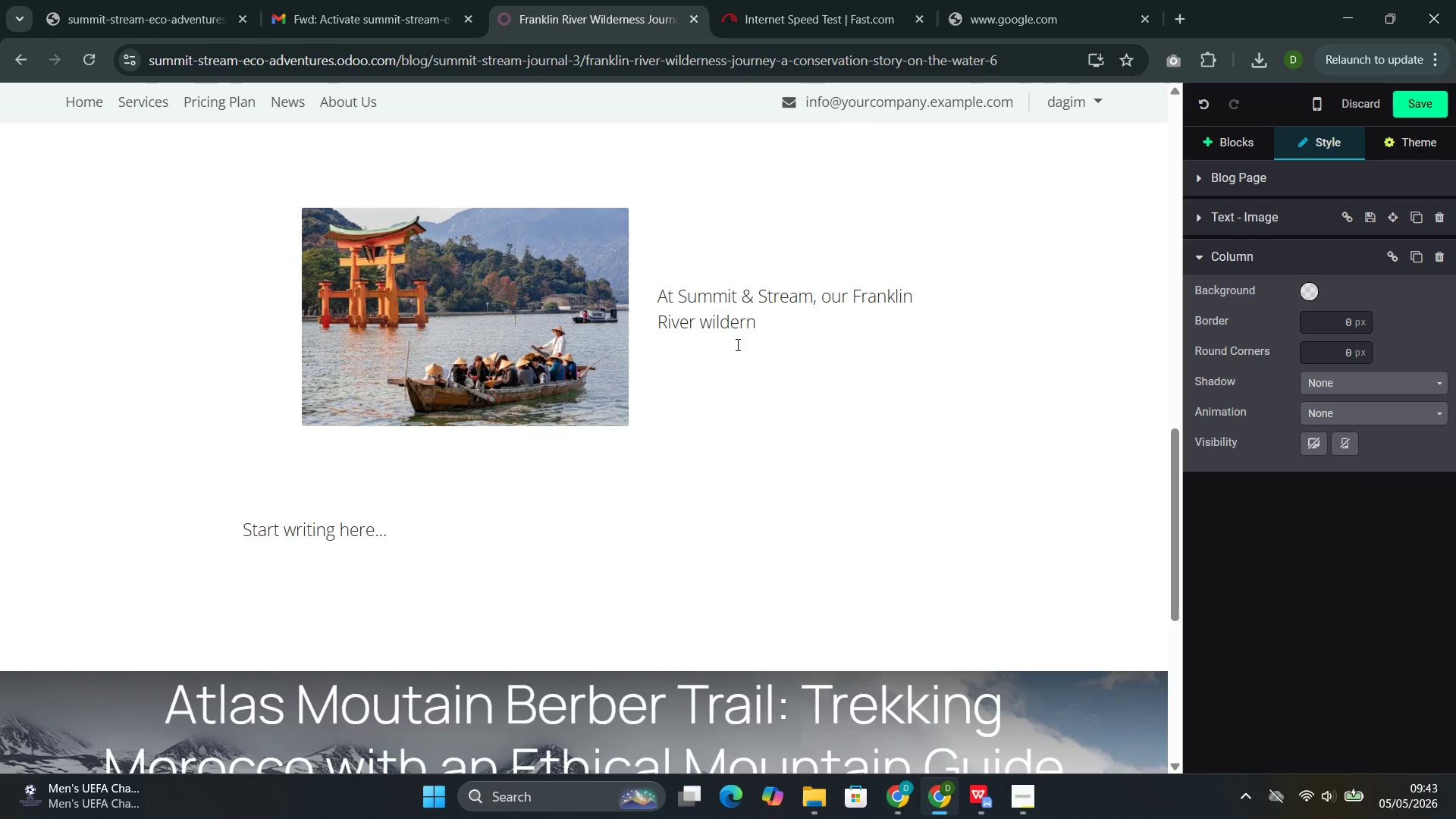 
type(ess Journet)
key(Backspace)
type(y is an advanced expedition for solo travelers who are comfortable with remor)
key(Backspace)
type(te wilderness )
 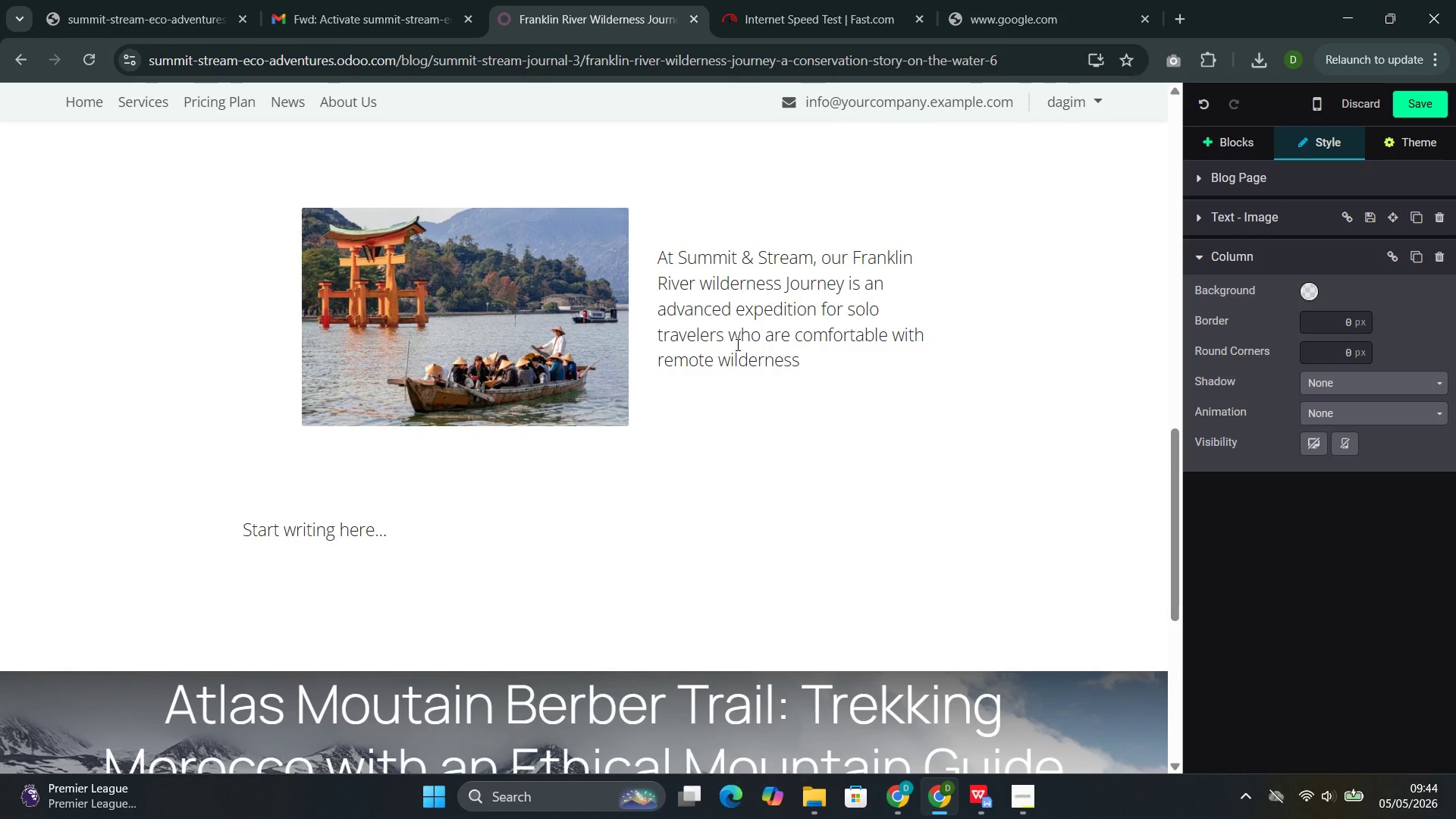 
key(Backspace)
type(, prepared d)
key(Backspace)
type(for challengin conditions, and committed to eco-friendly rafting practiced)
key(Backspace)
type(s. With a carbon offset)
 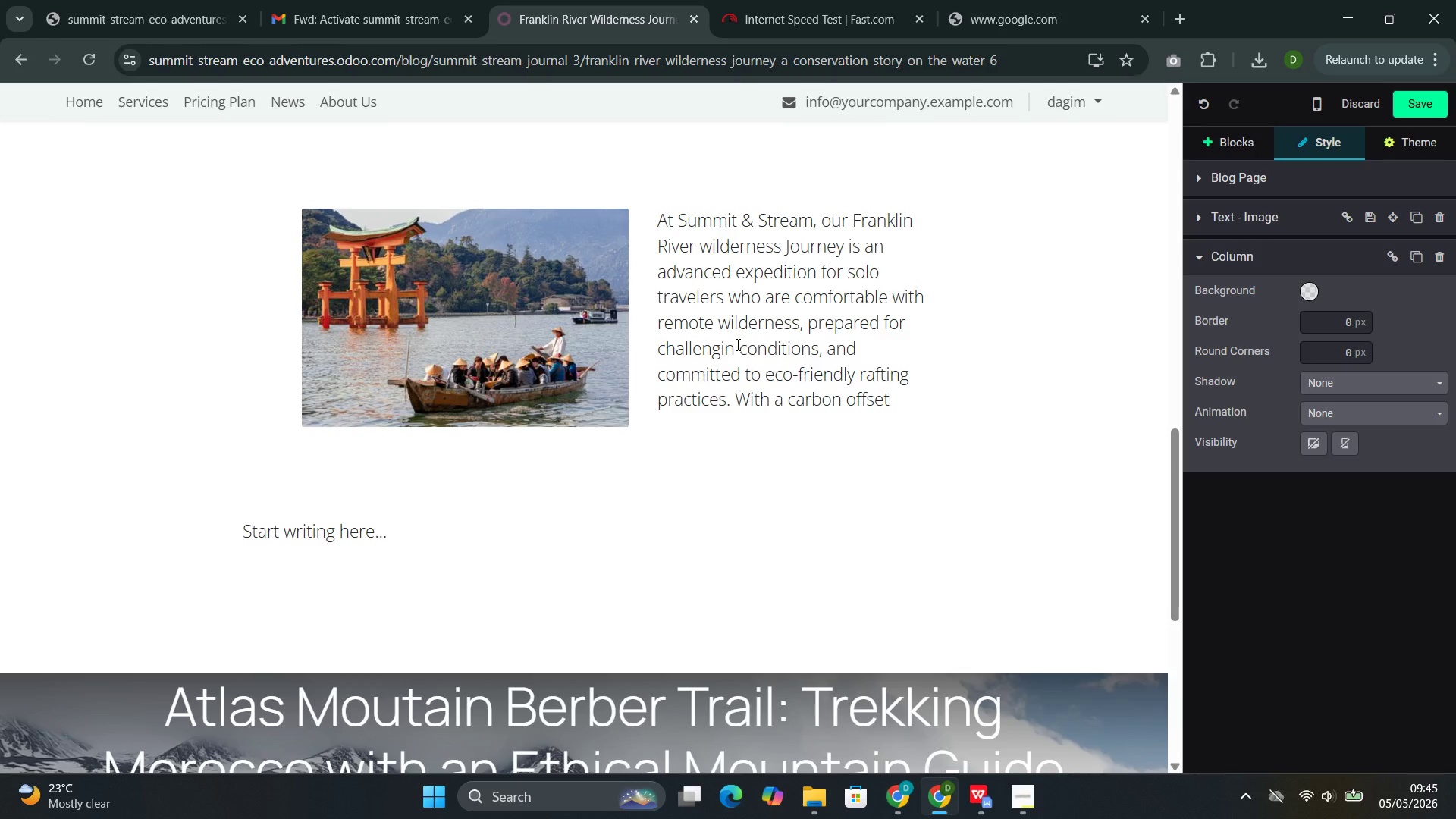 
wait(36.61)
 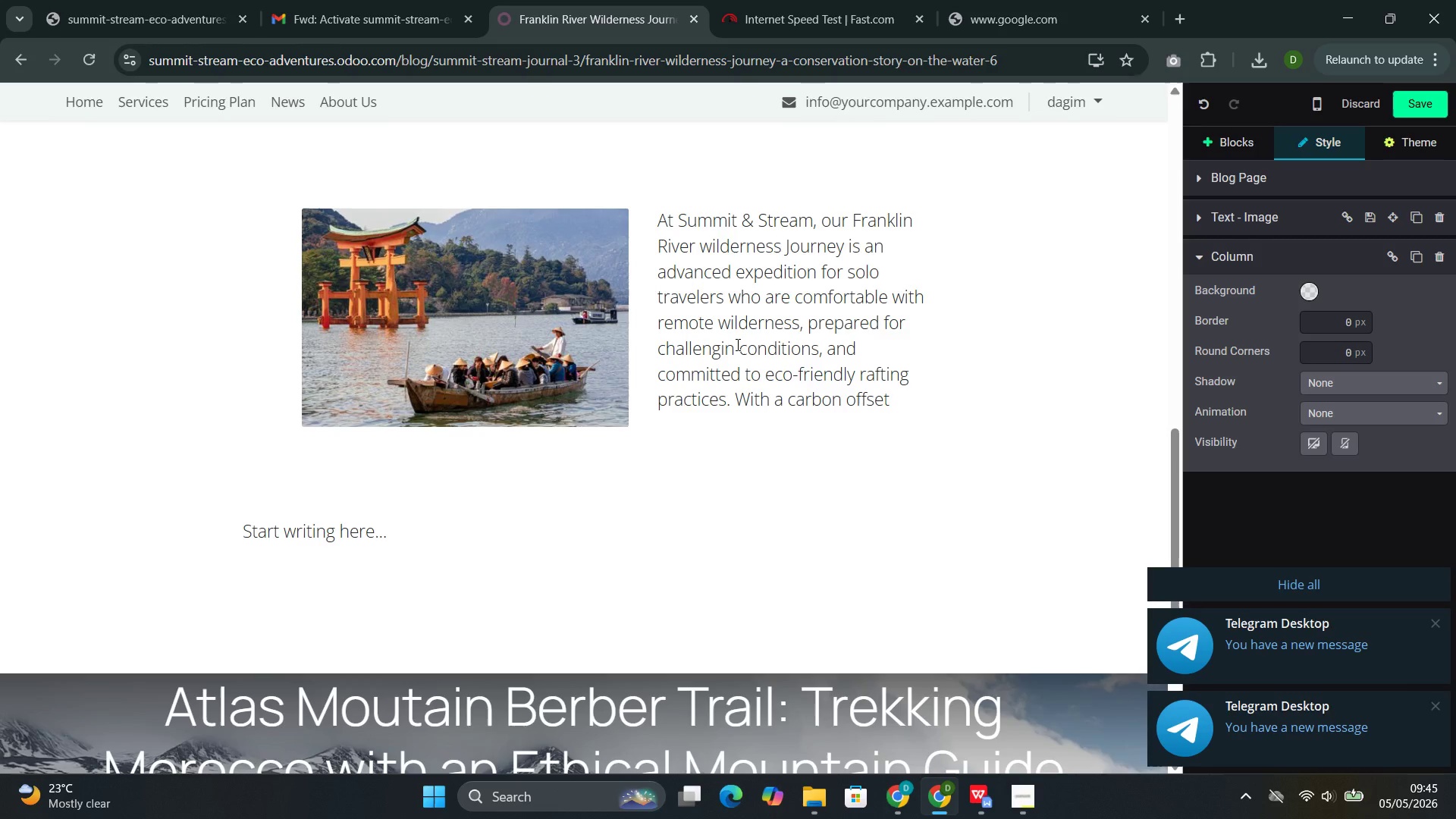 
left_click([953, 718])